 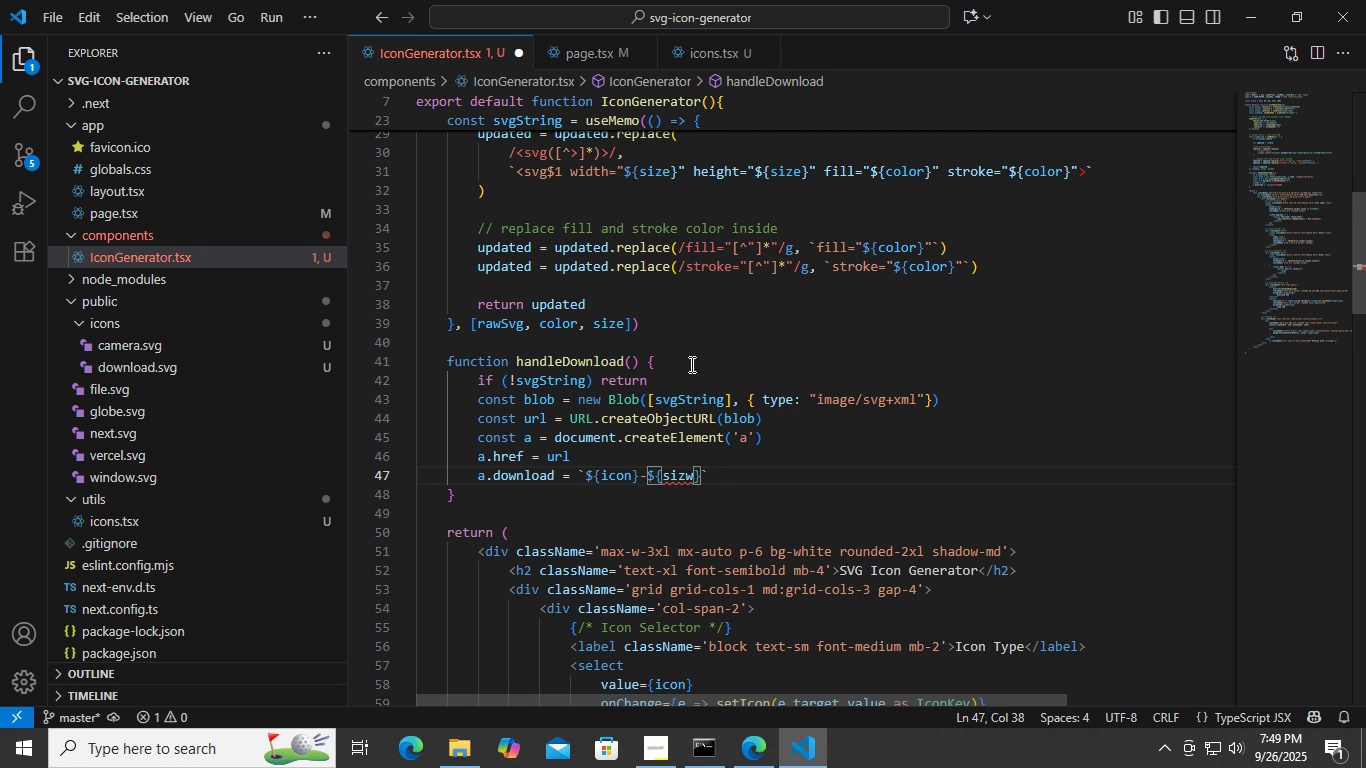 
key(ArrowLeft)
 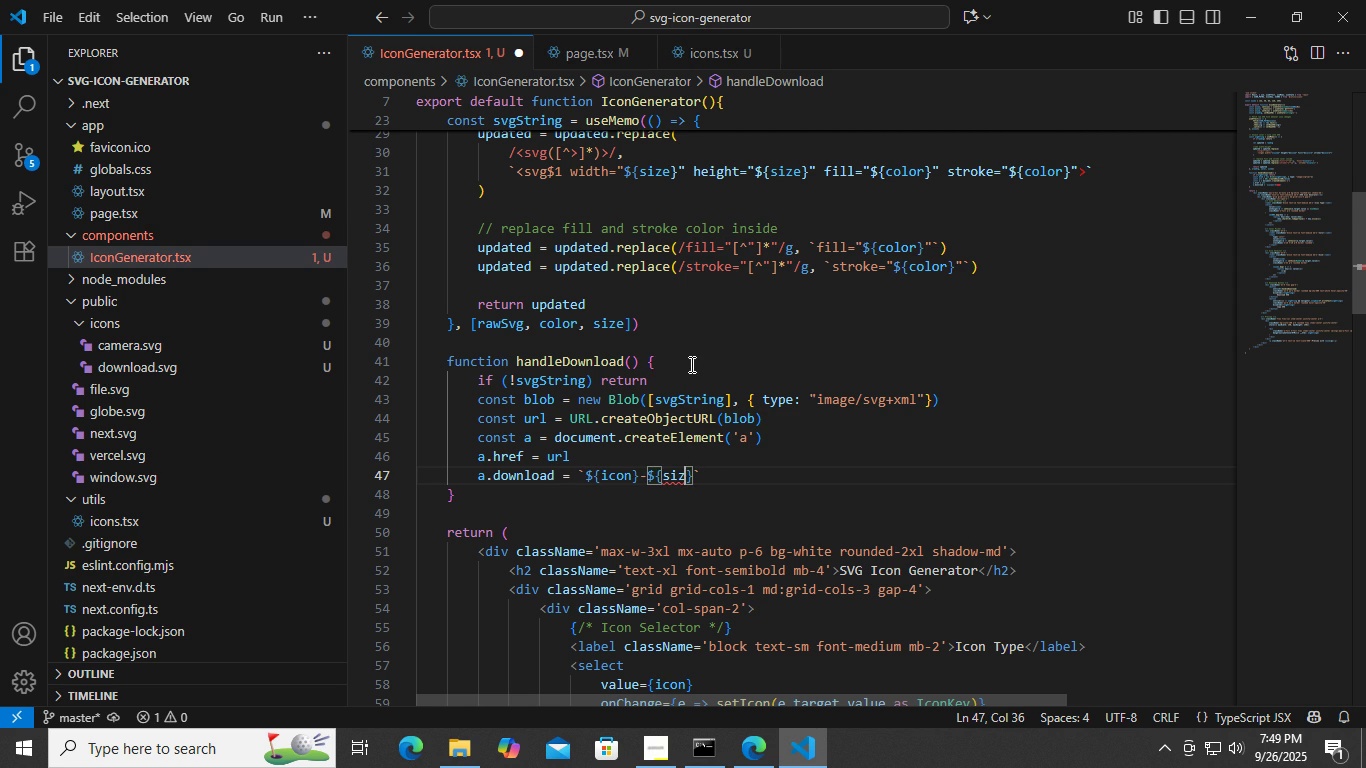 
key(Backspace)
 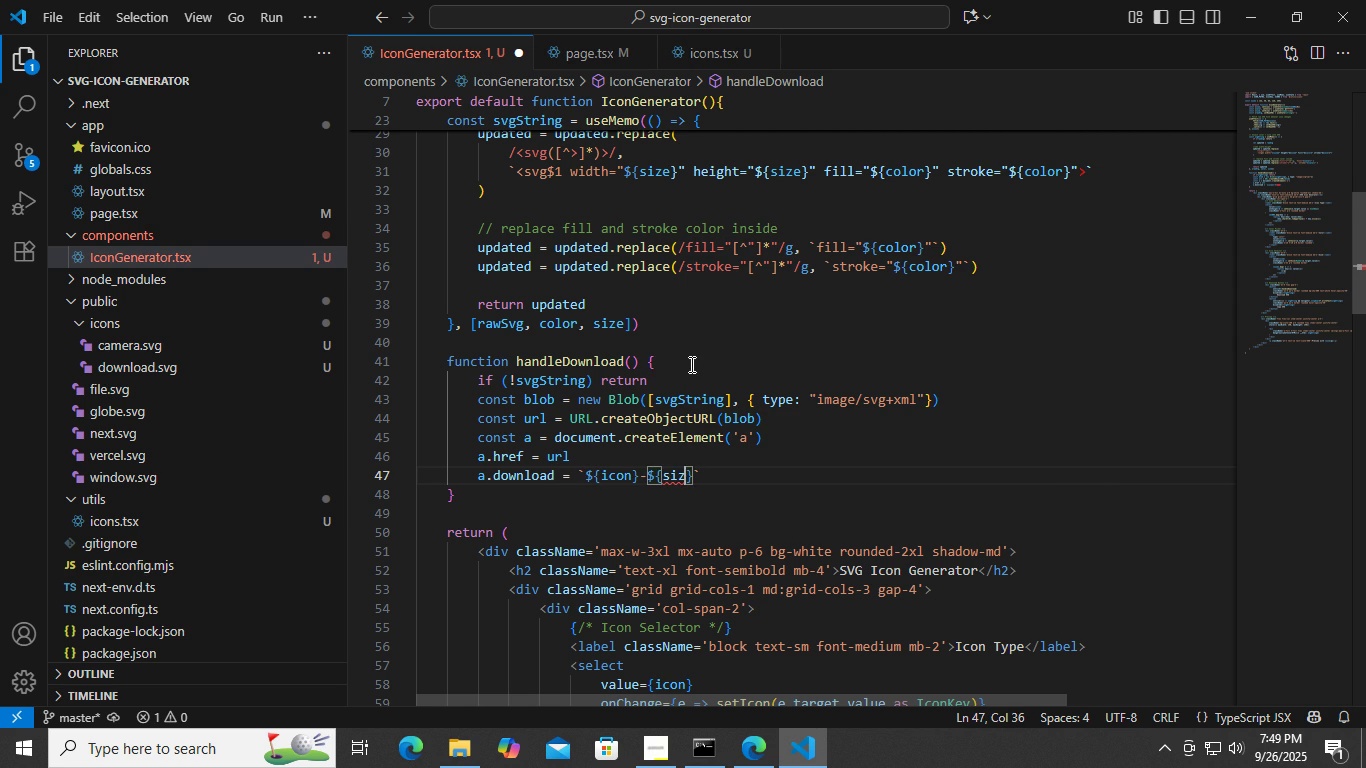 
key(E)
 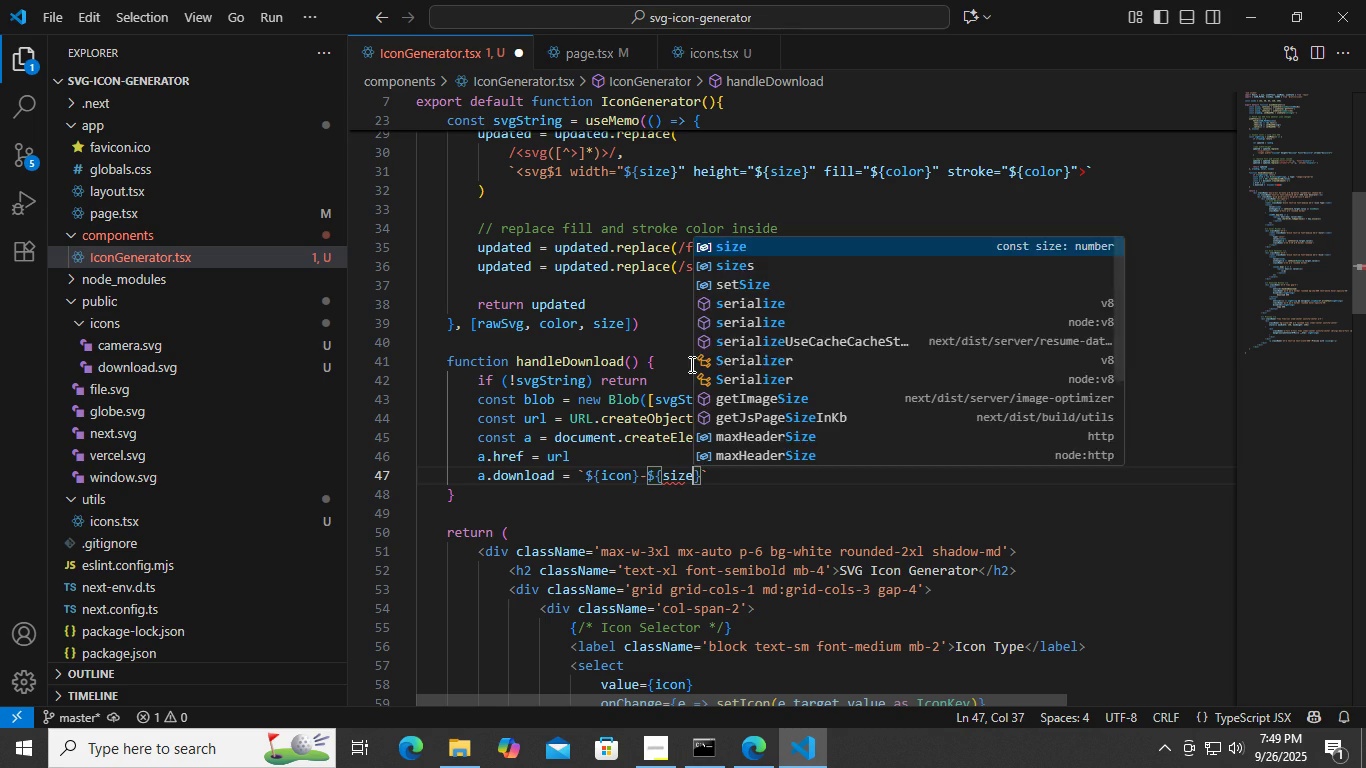 
key(ArrowRight)
 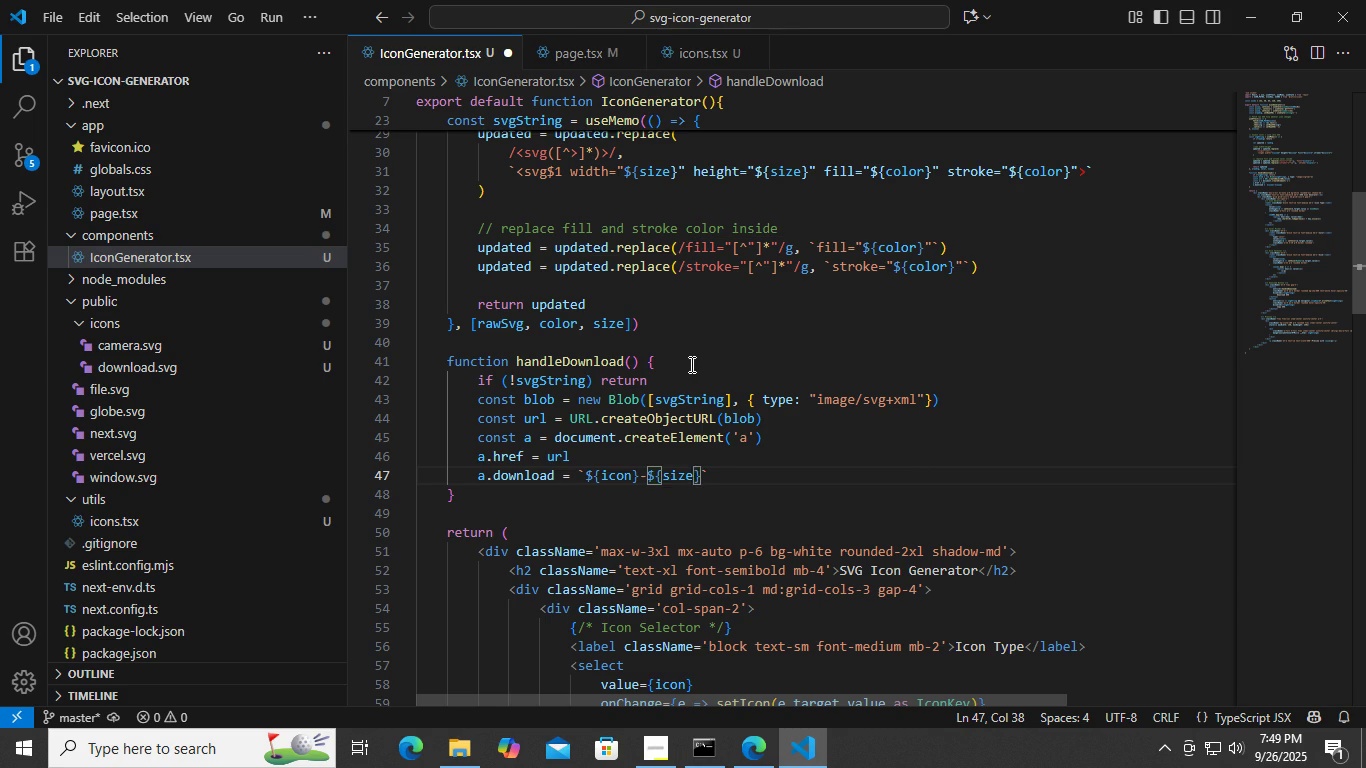 
type(.sc)
key(Backspace)
type(v)
key(Backspace)
type(vg)